 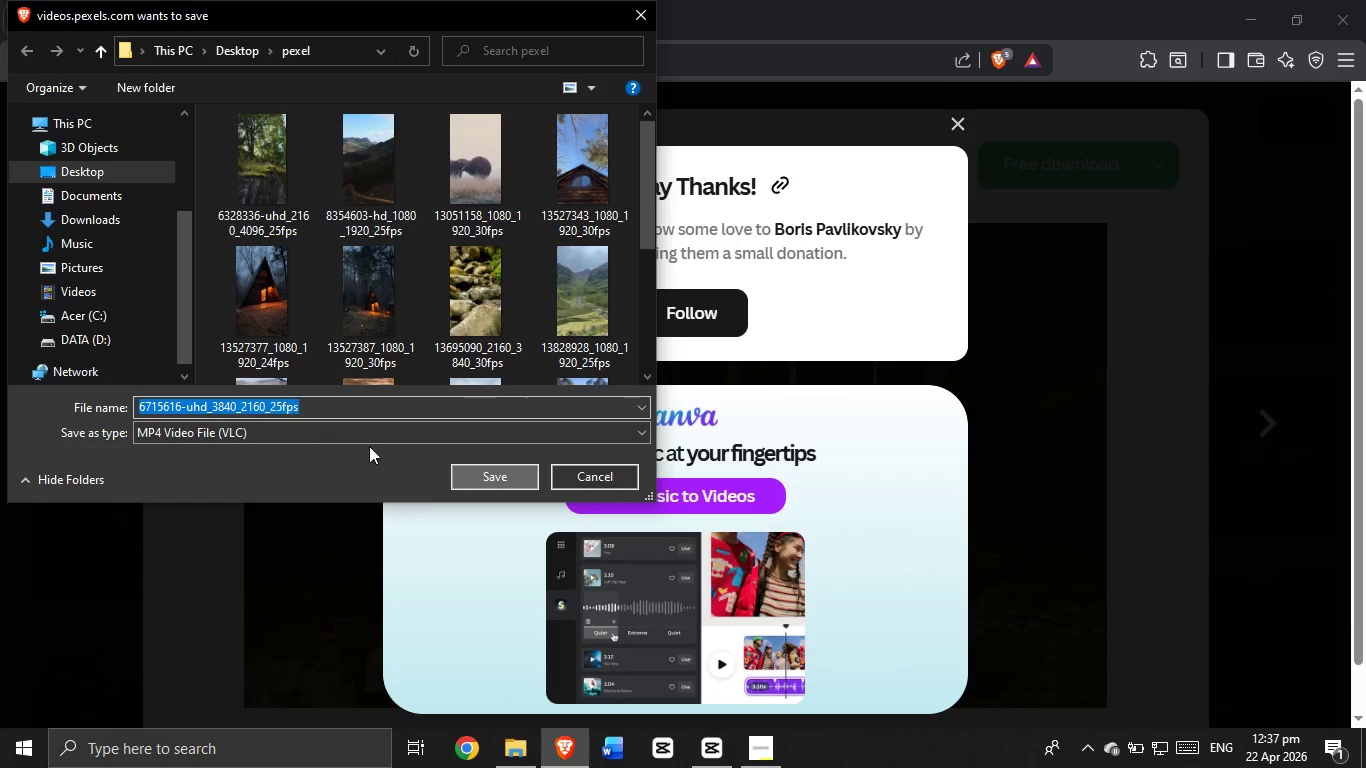 
left_click([958, 122])
 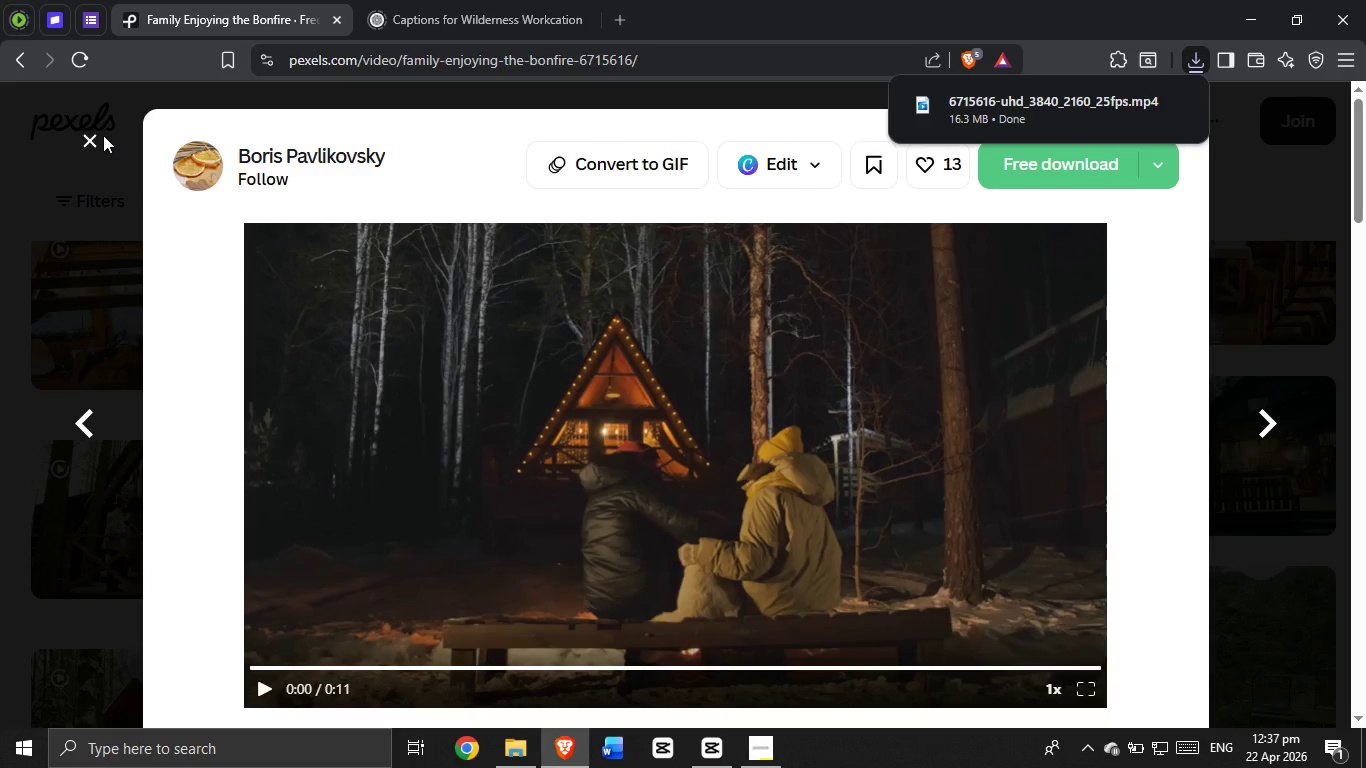 
double_click([77, 140])
 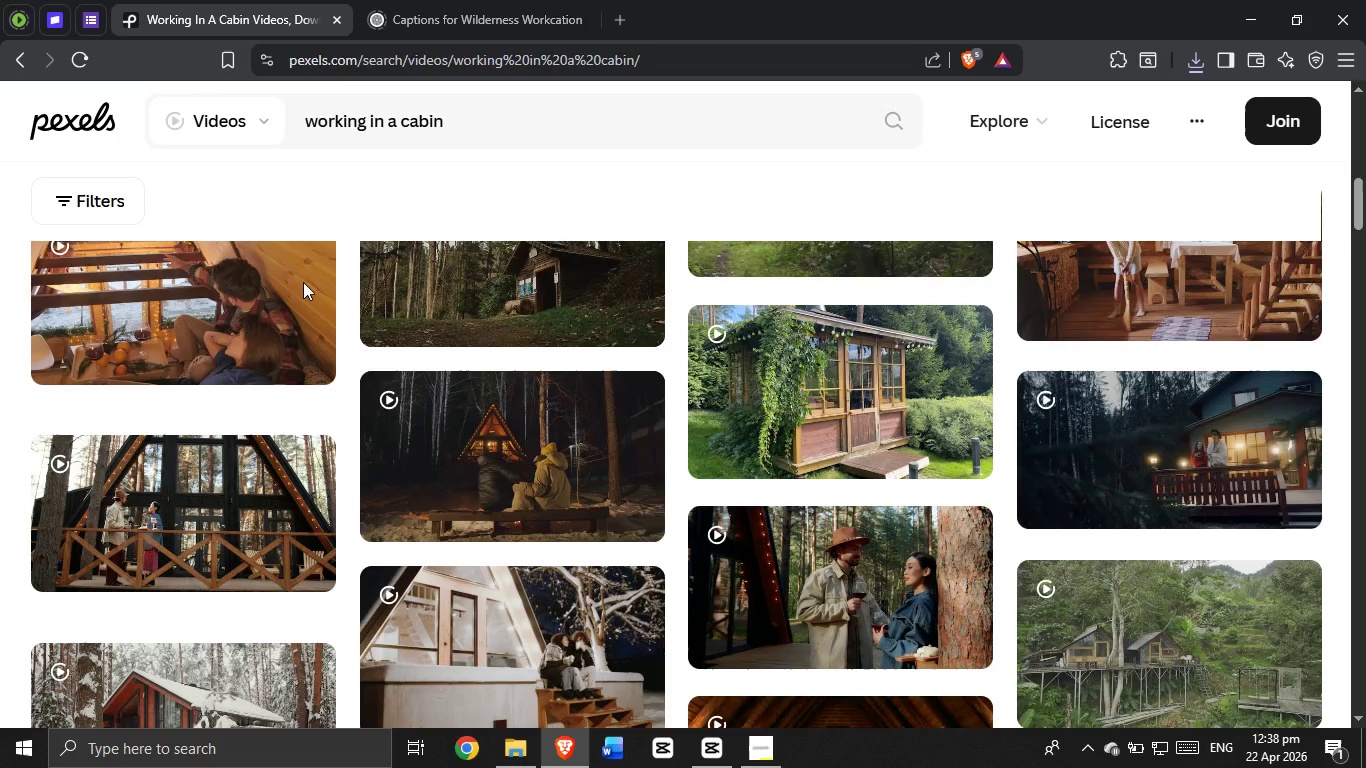 
scroll: coordinate [320, 438], scroll_direction: up, amount: 6.0
 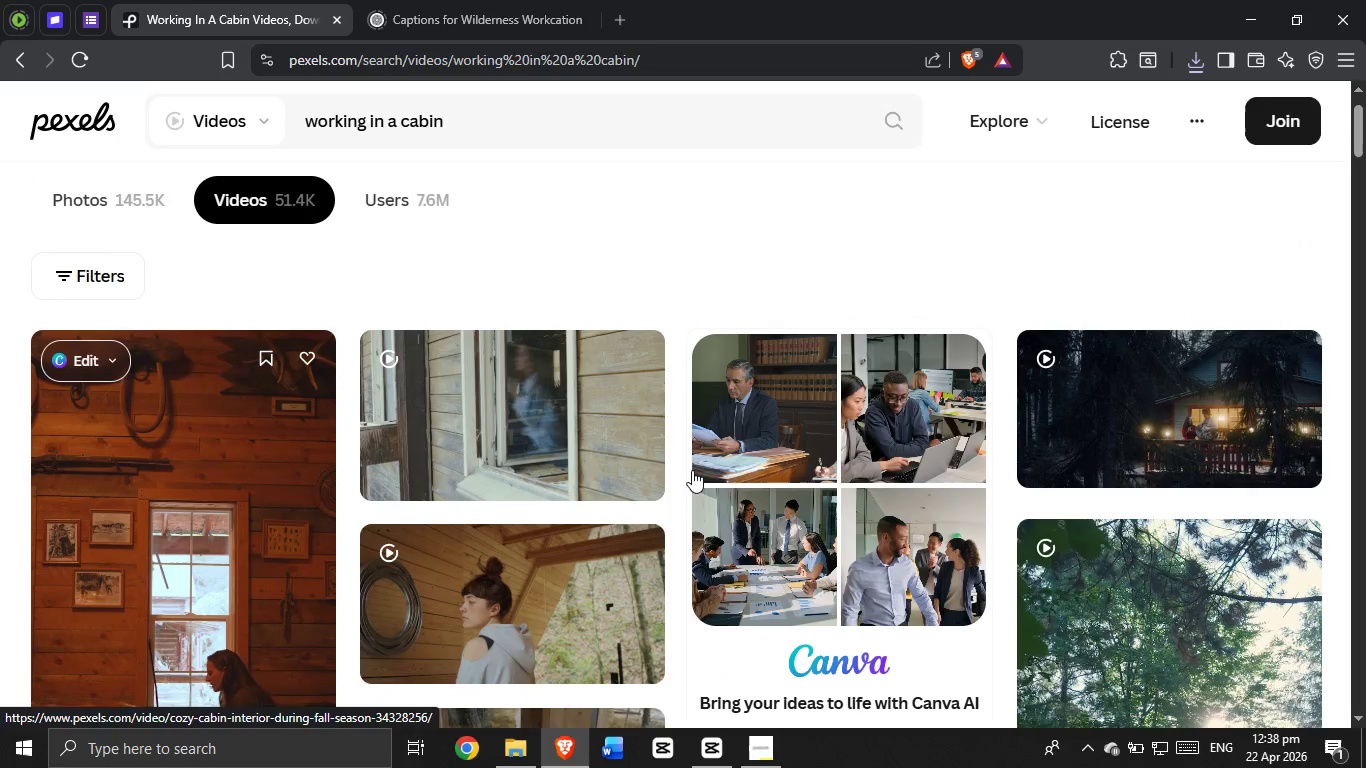 
scroll: coordinate [723, 462], scroll_direction: down, amount: 5.0
 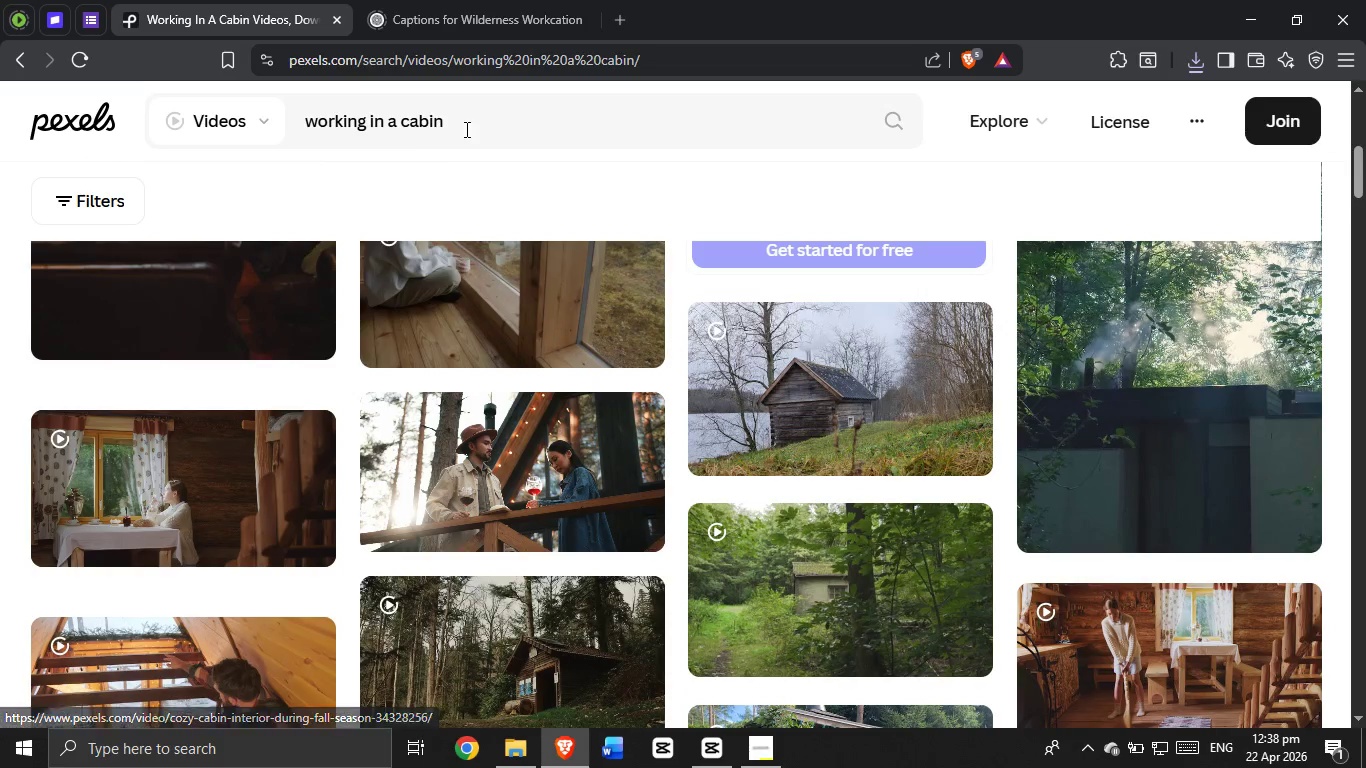 
left_click_drag(start_coordinate=[485, 112], to_coordinate=[304, 130])
 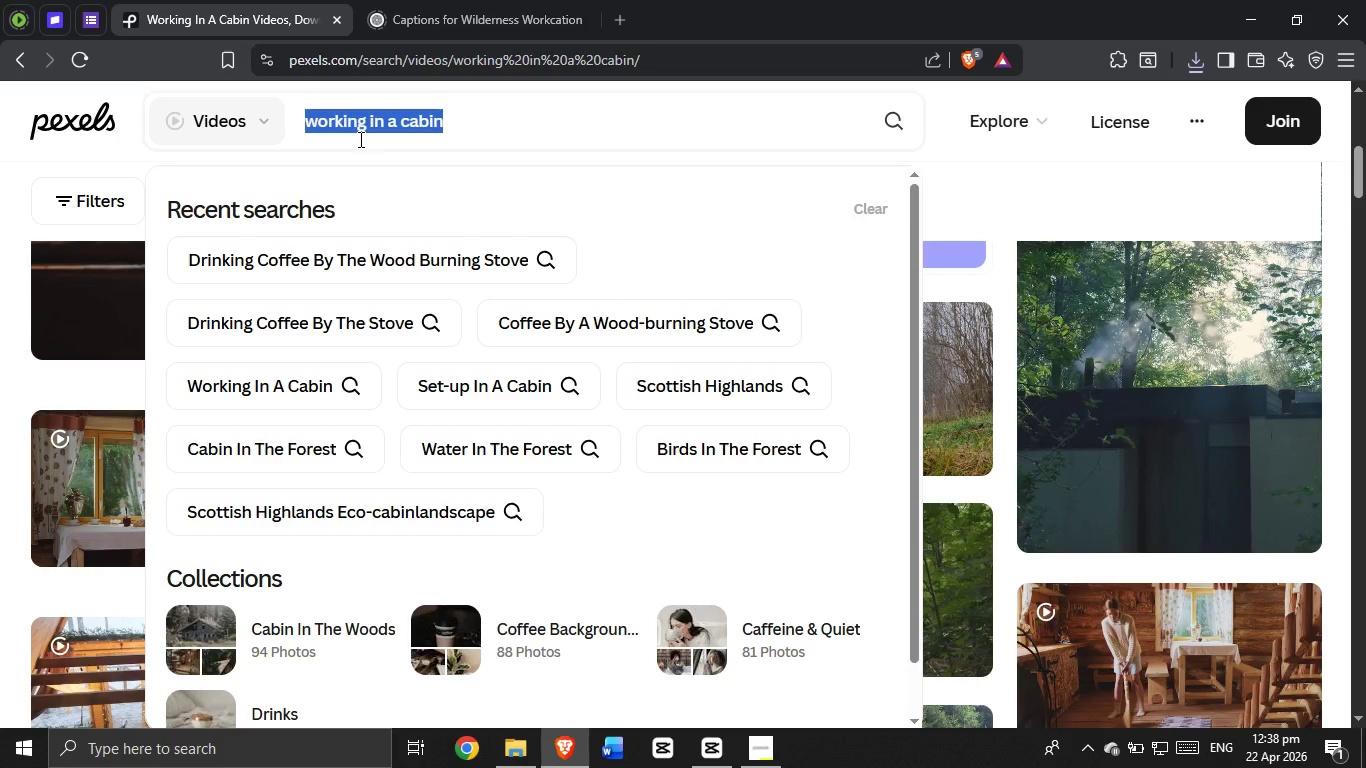 
key(Backspace)
type(drinking coffee in a cabin)
 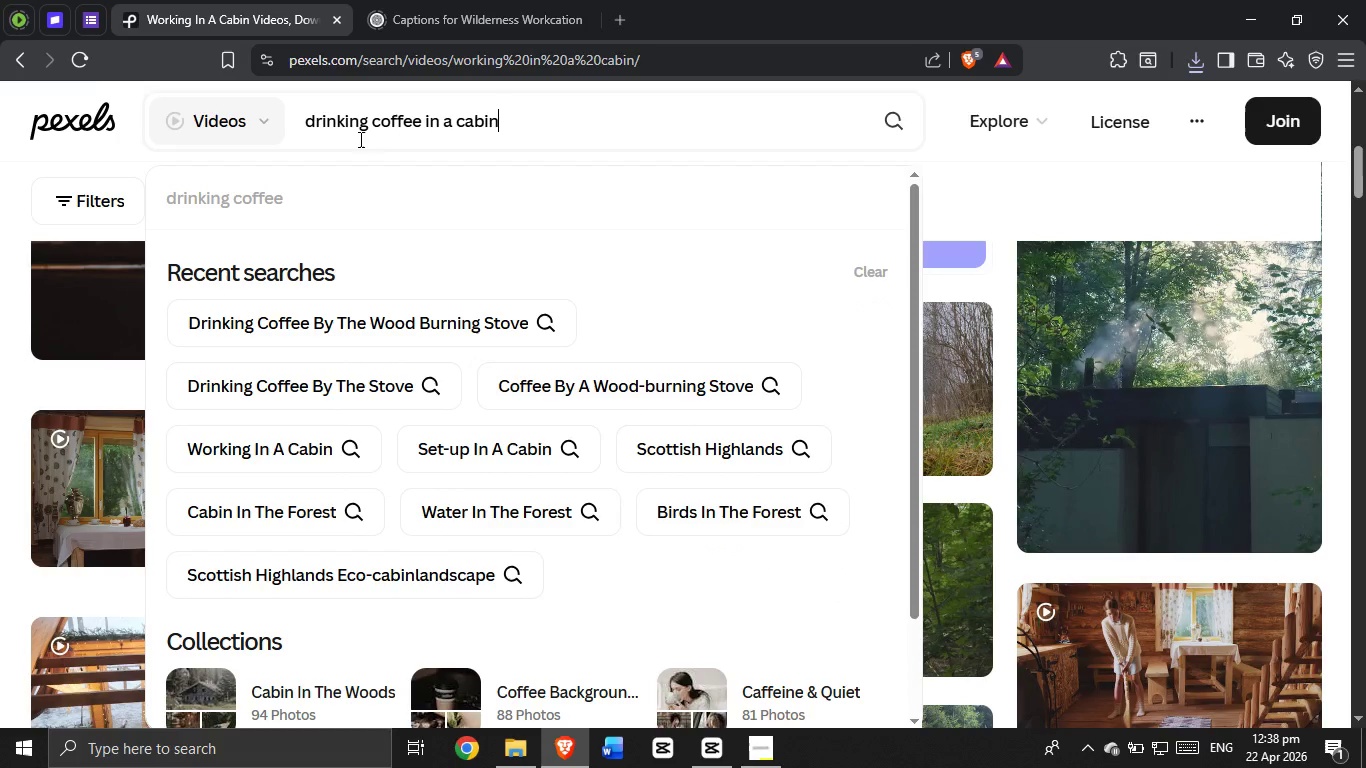 
key(Enter)
 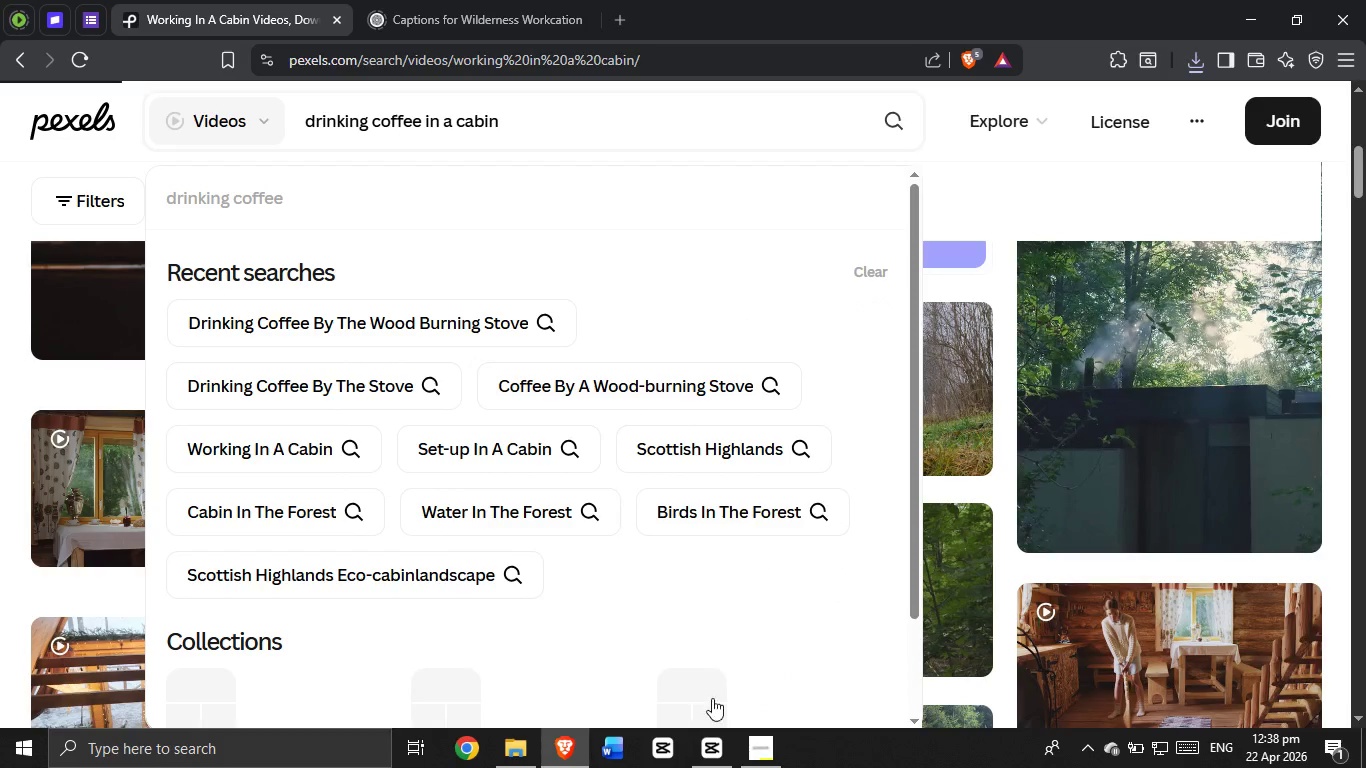 
left_click([756, 763])